 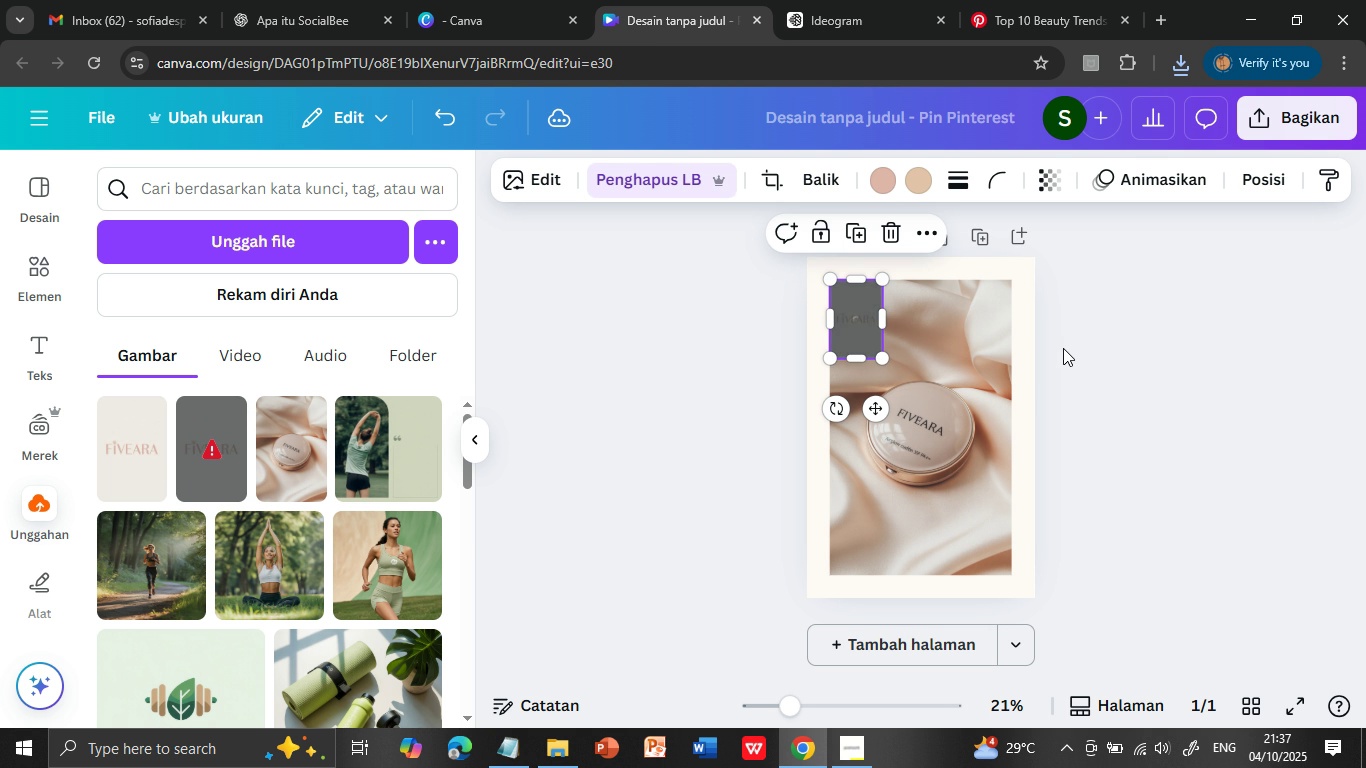 
left_click([1087, 373])
 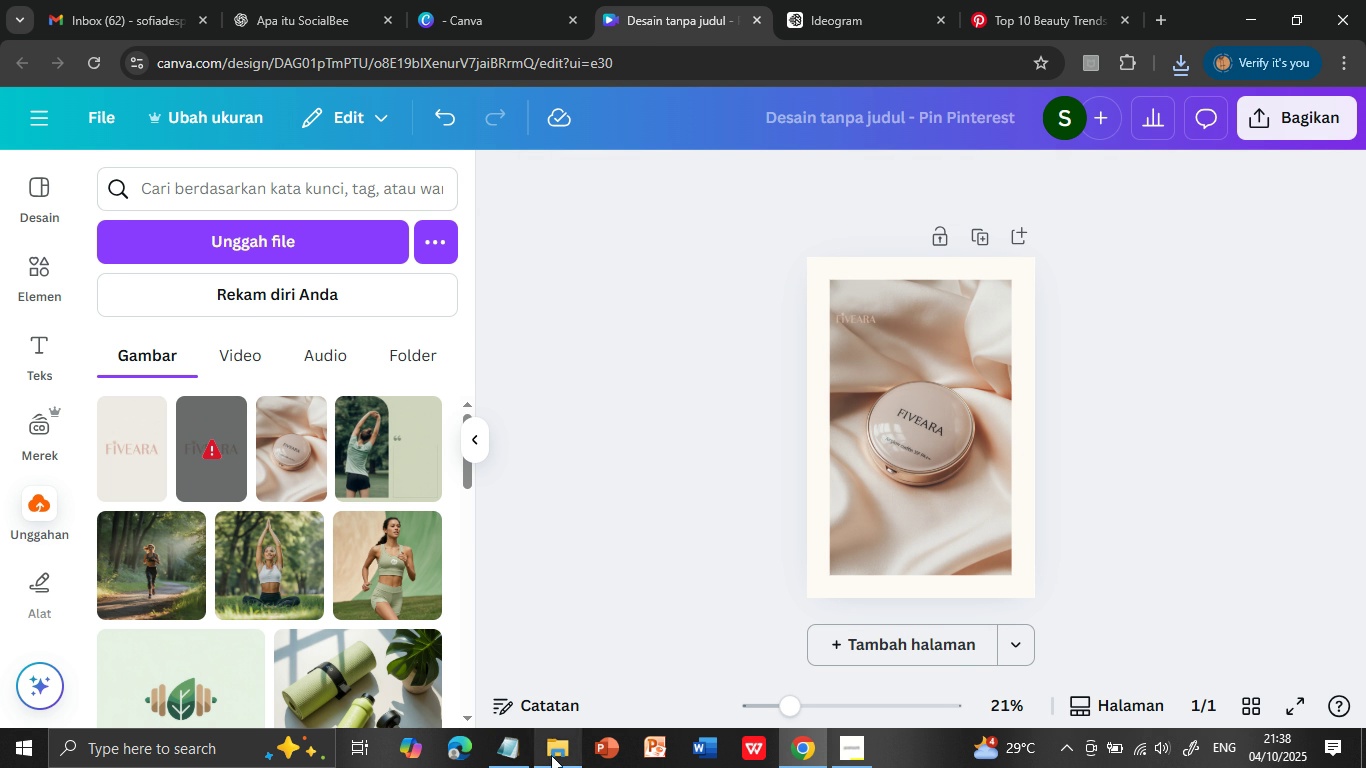 
wait(6.61)
 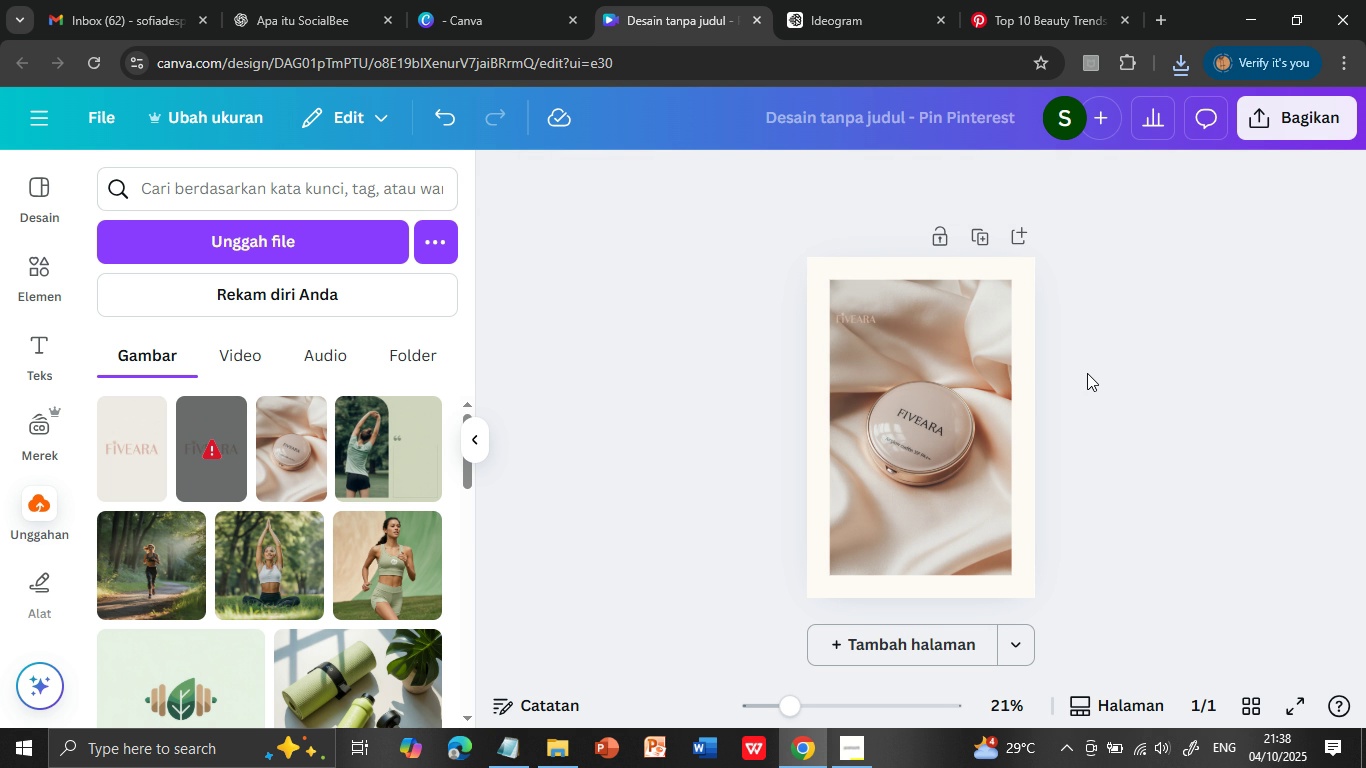 
left_click([24, 345])
 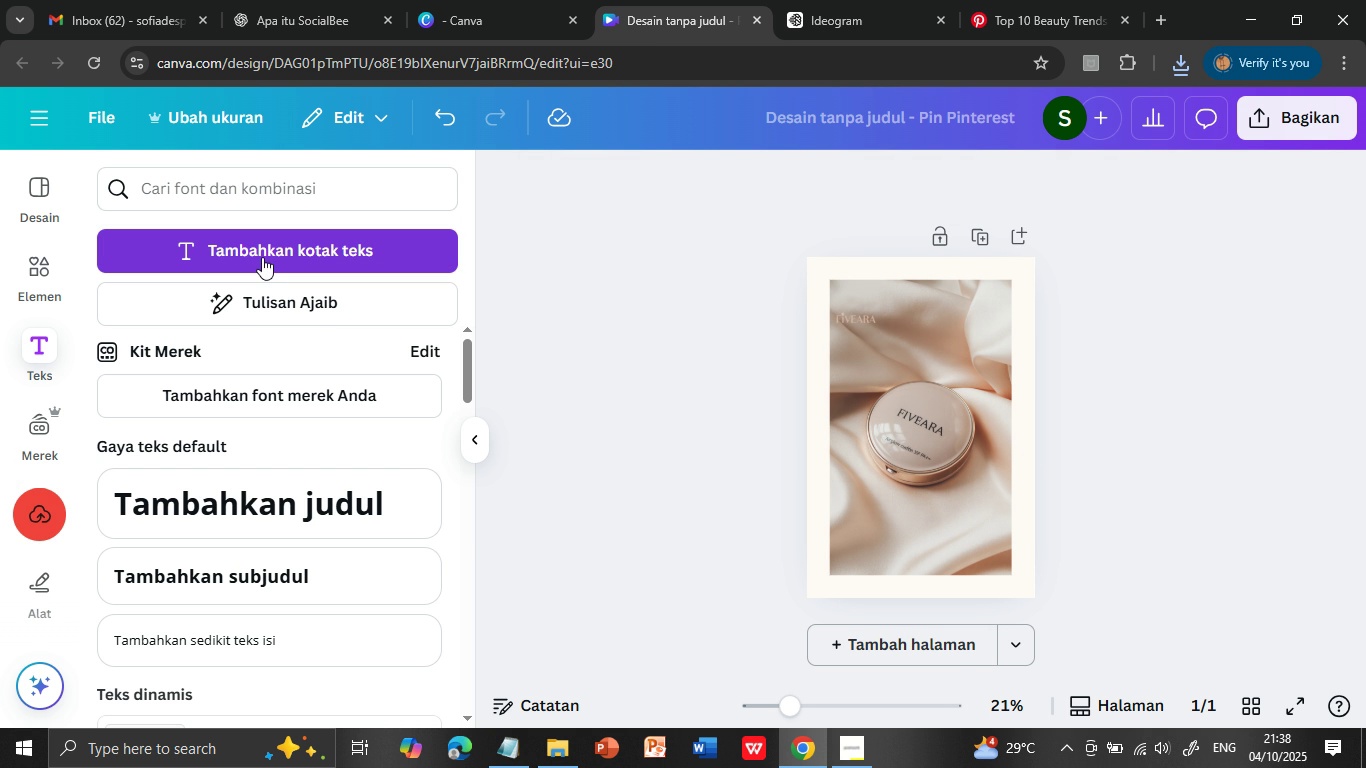 
left_click([267, 245])